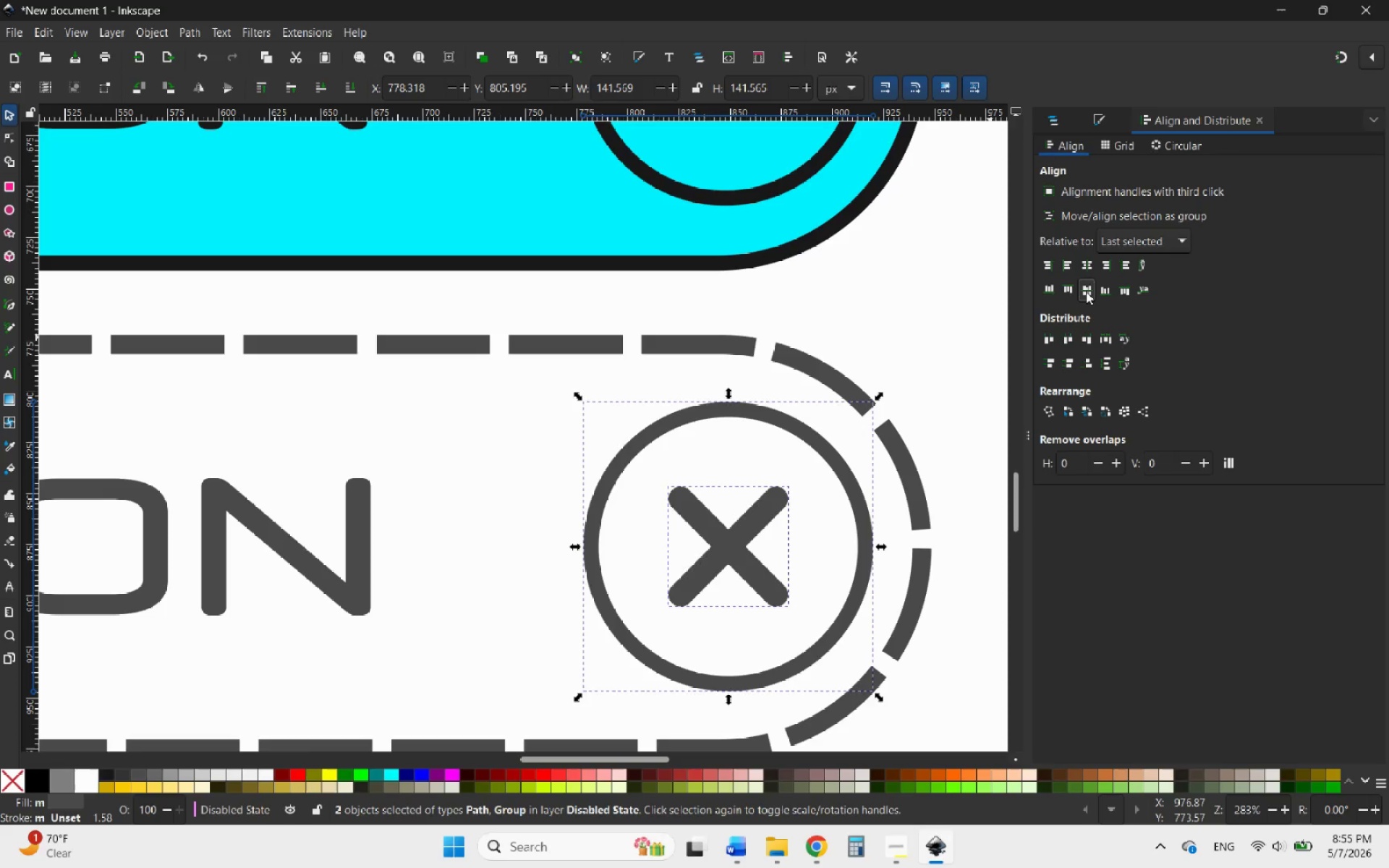 
mouse_move([1063, 336])
 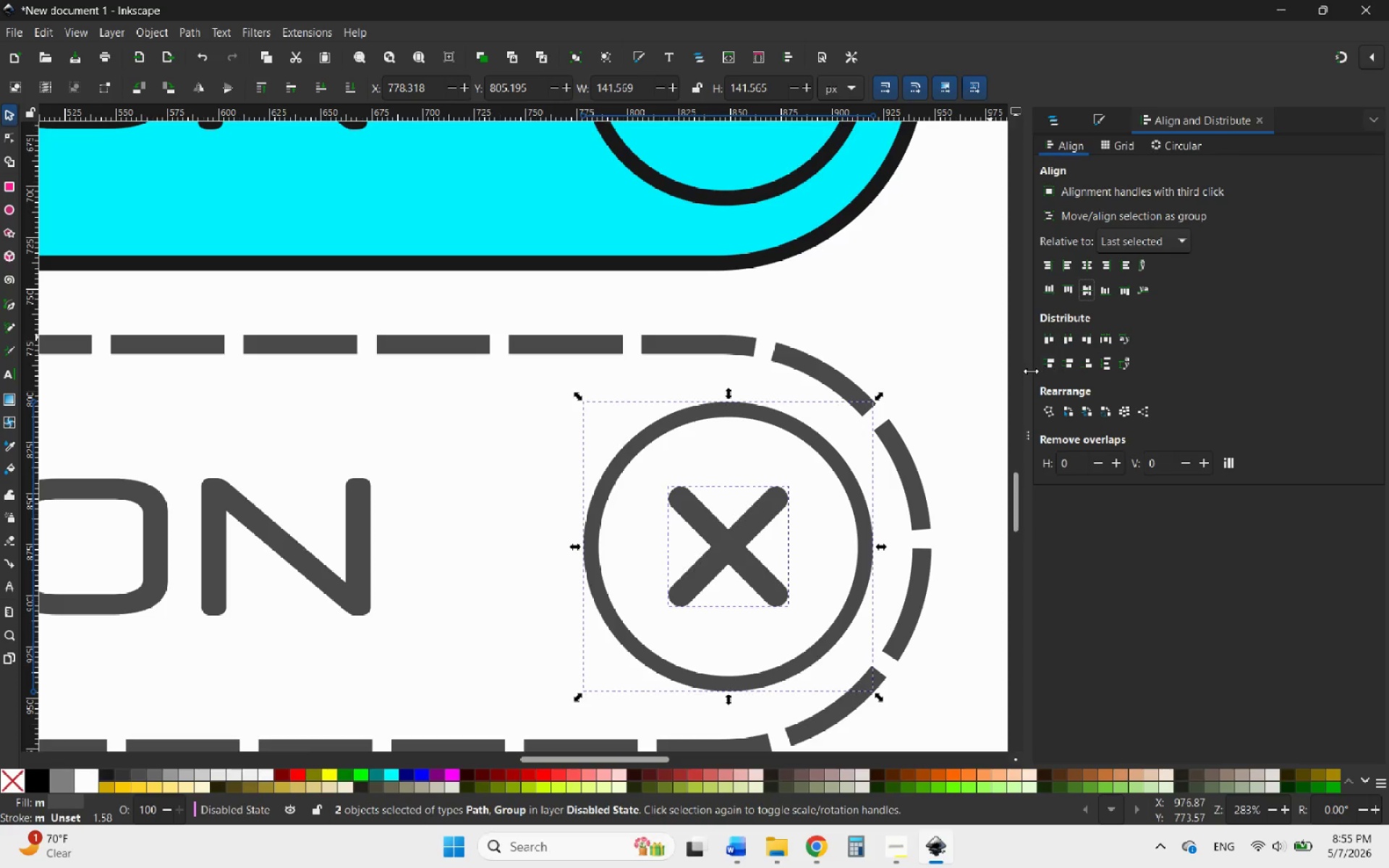 
hold_key(key=ControlLeft, duration=1.05)
scroll: coordinate [777, 430], scroll_direction: down, amount: 4.0
 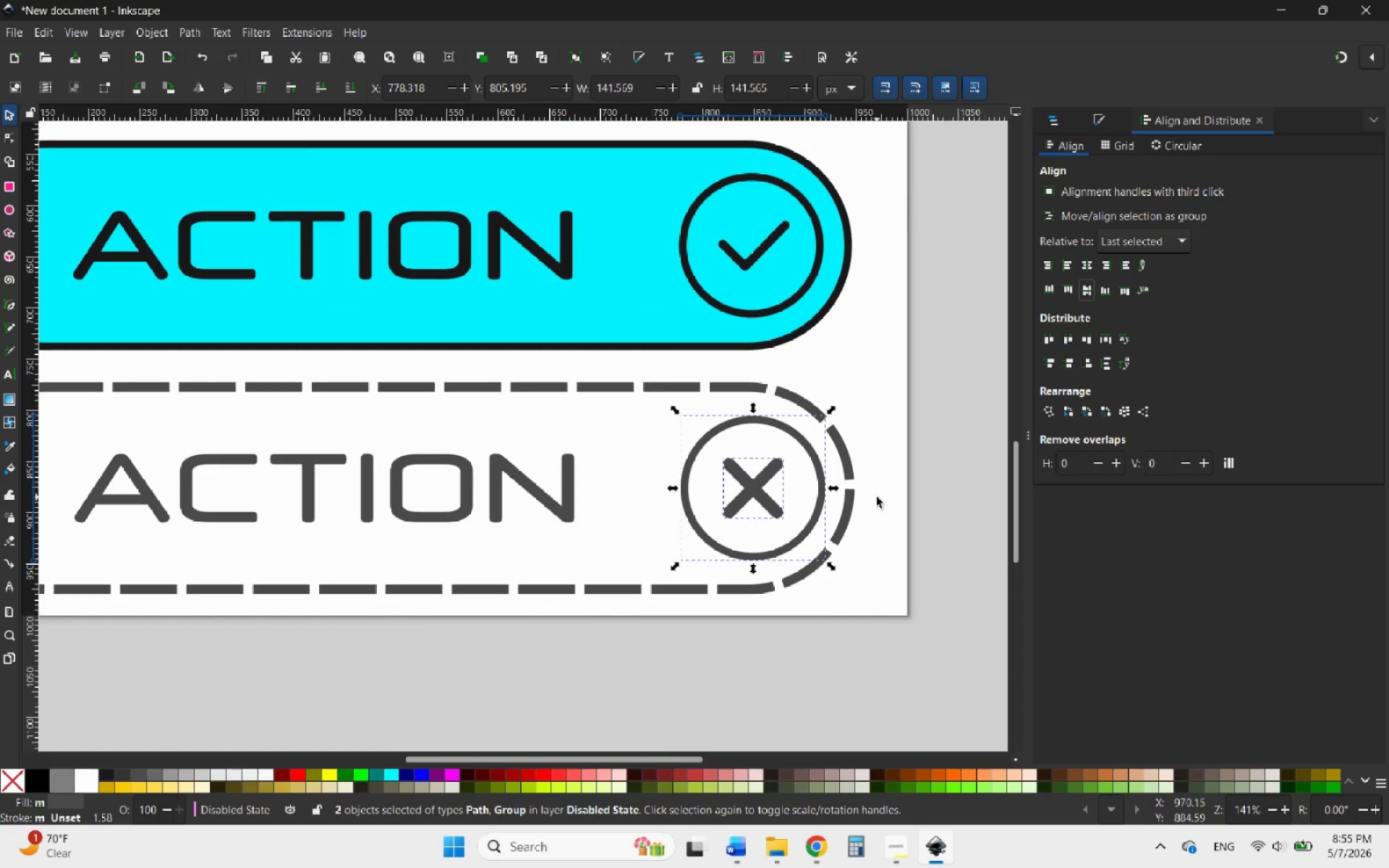 
left_click([878, 497])
 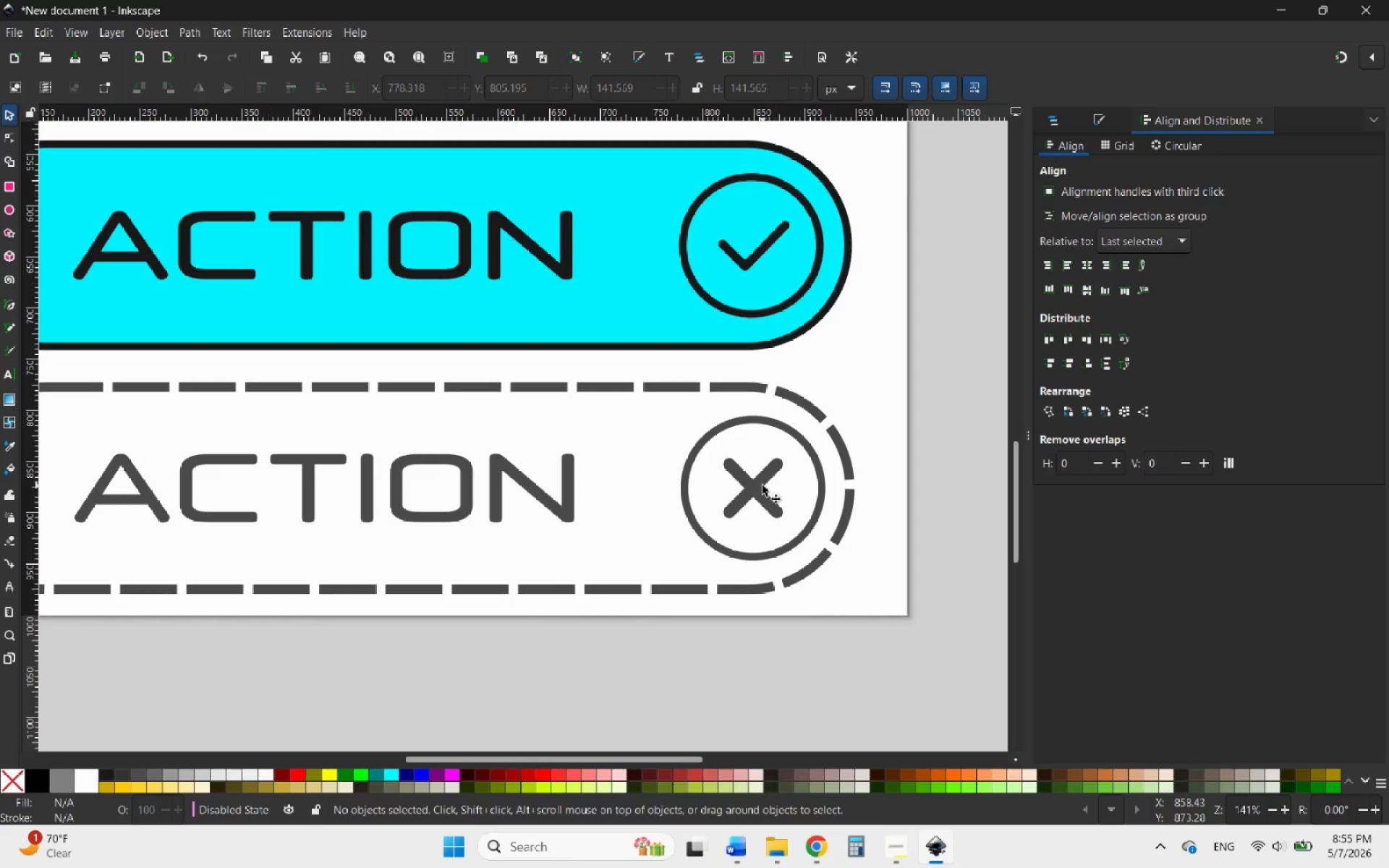 
left_click([763, 485])
 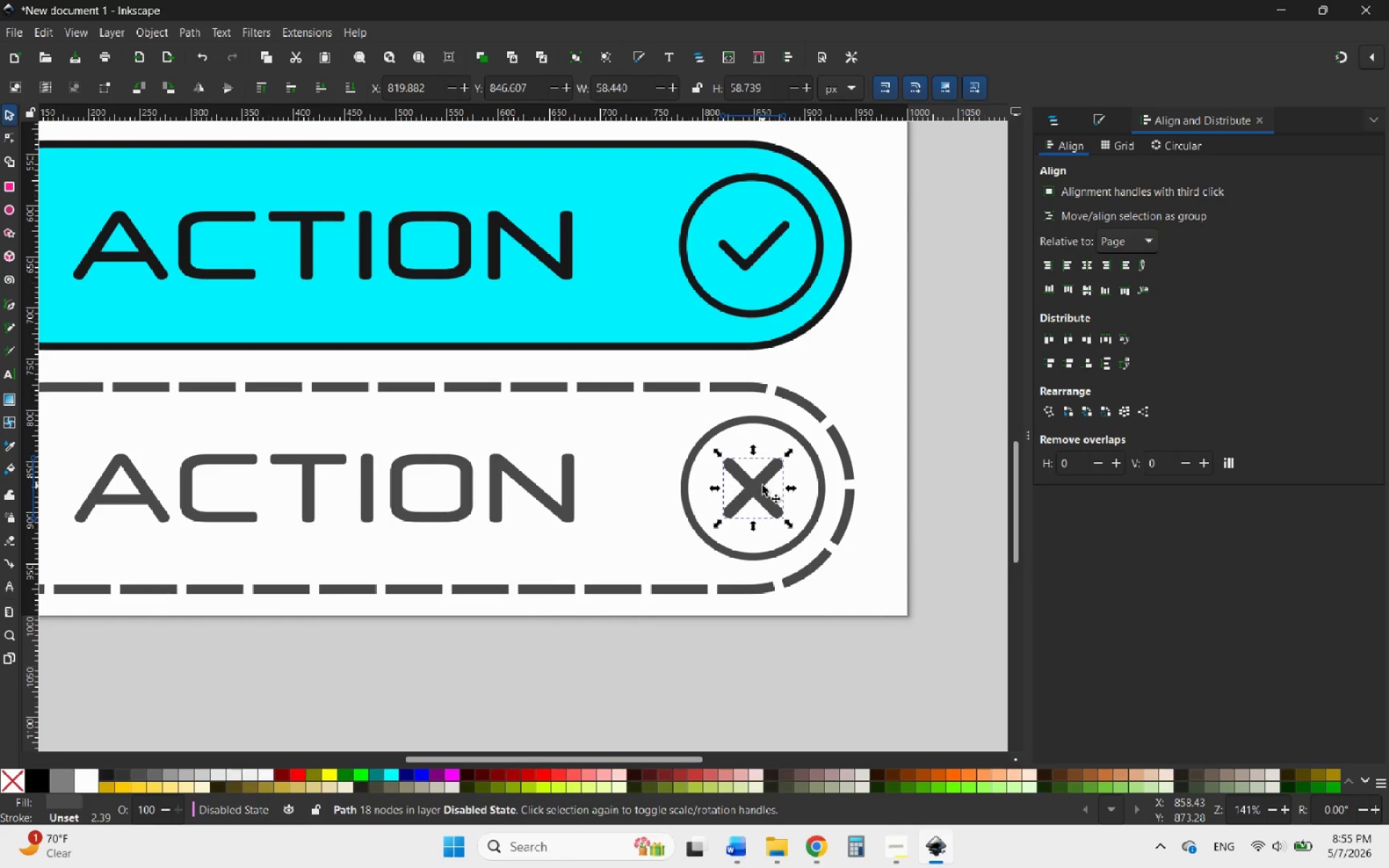 
hold_key(key=ControlLeft, duration=0.89)
scroll: coordinate [799, 491], scroll_direction: up, amount: 4.0
 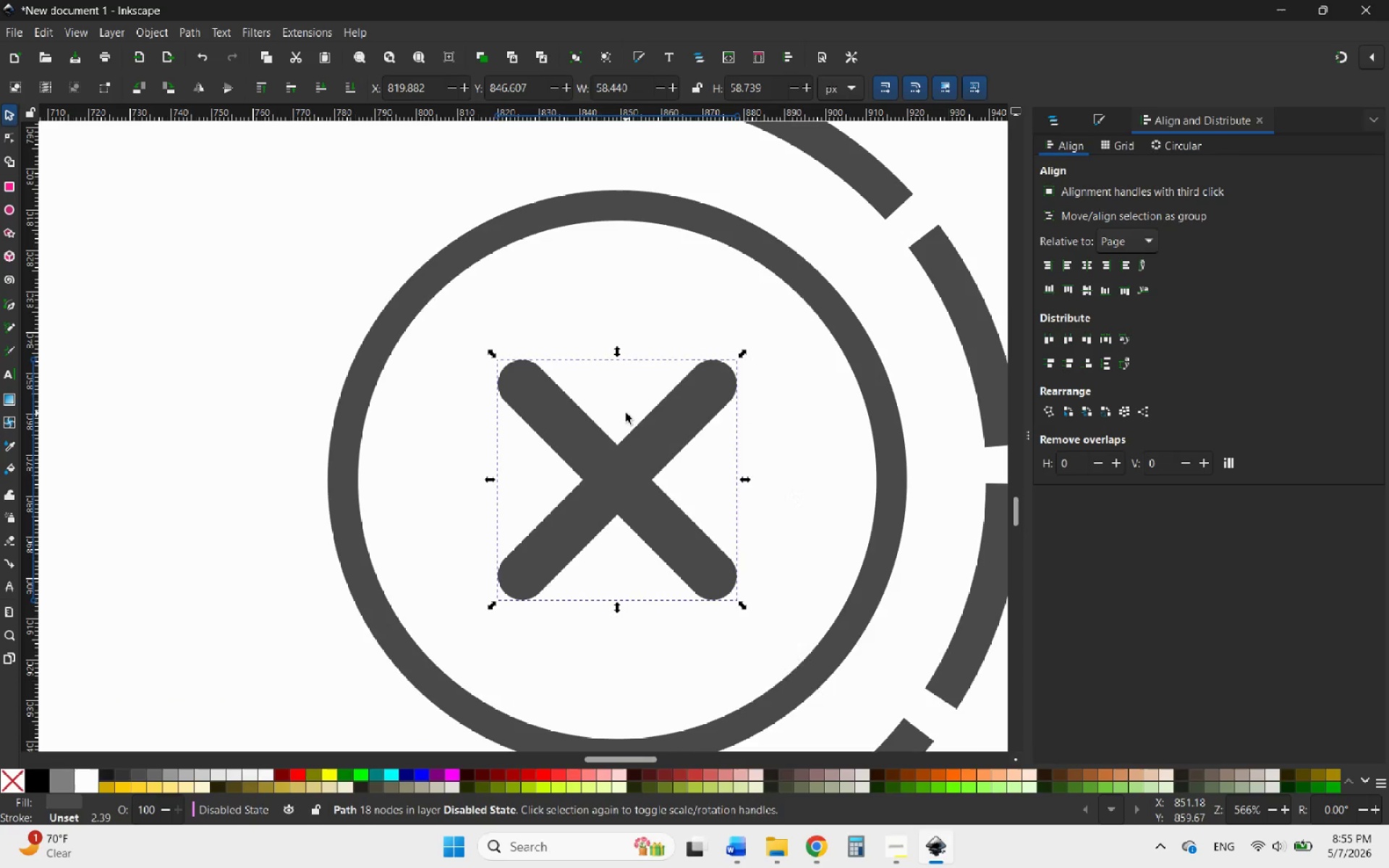 
wait(9.13)
 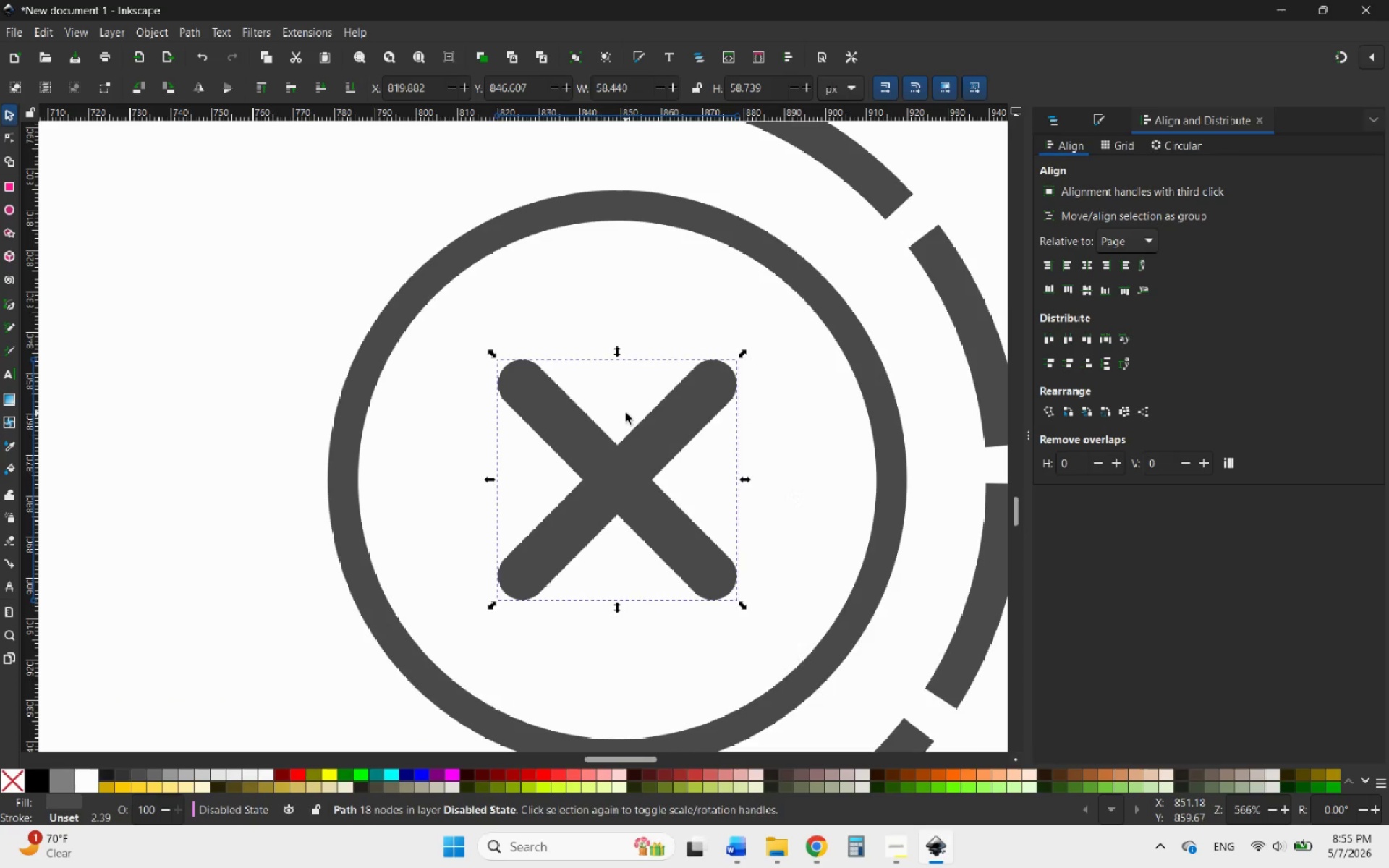 
left_click([164, 35])
 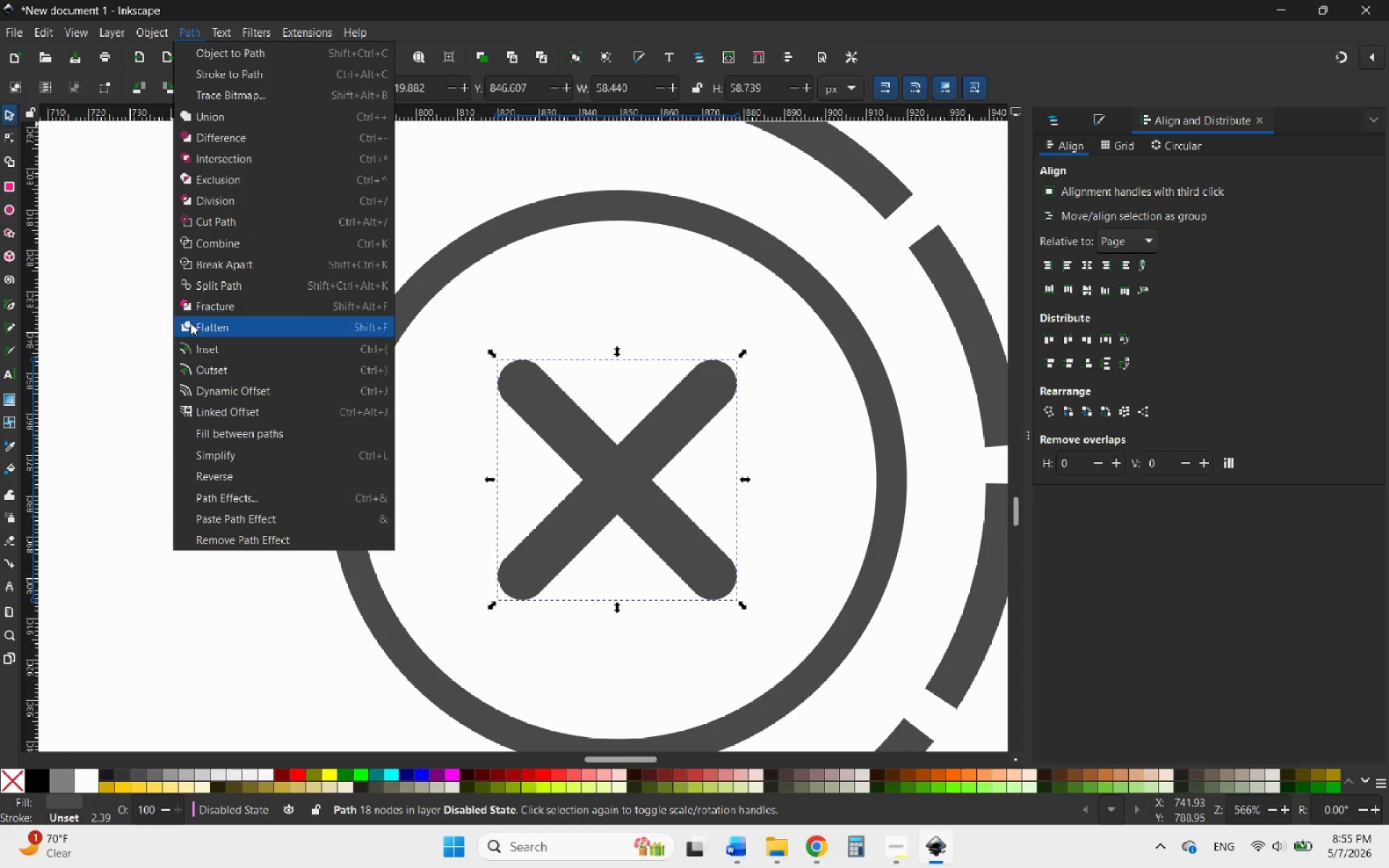 
left_click([234, 410])
 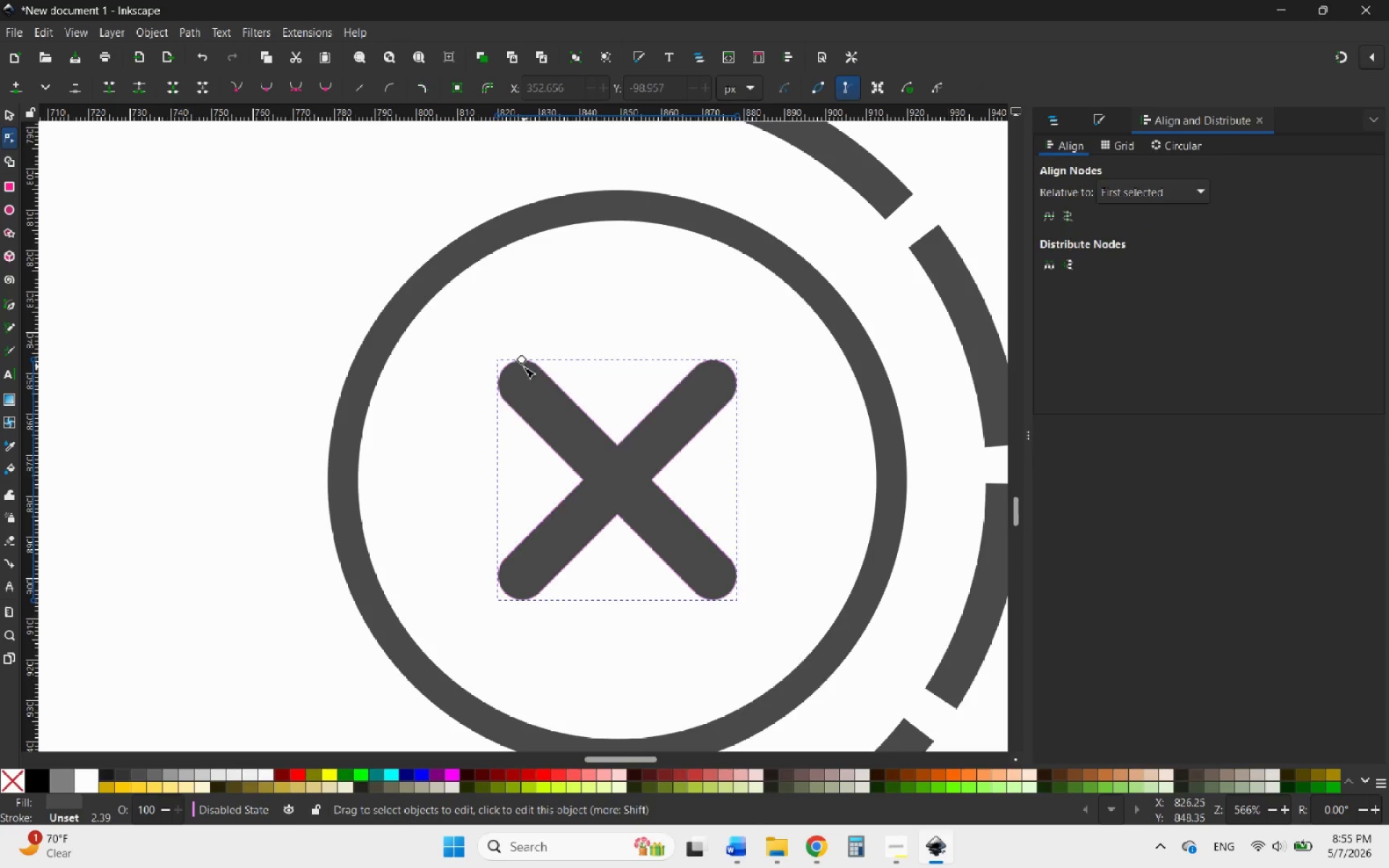 
left_click_drag(start_coordinate=[524, 365], to_coordinate=[526, 378])
 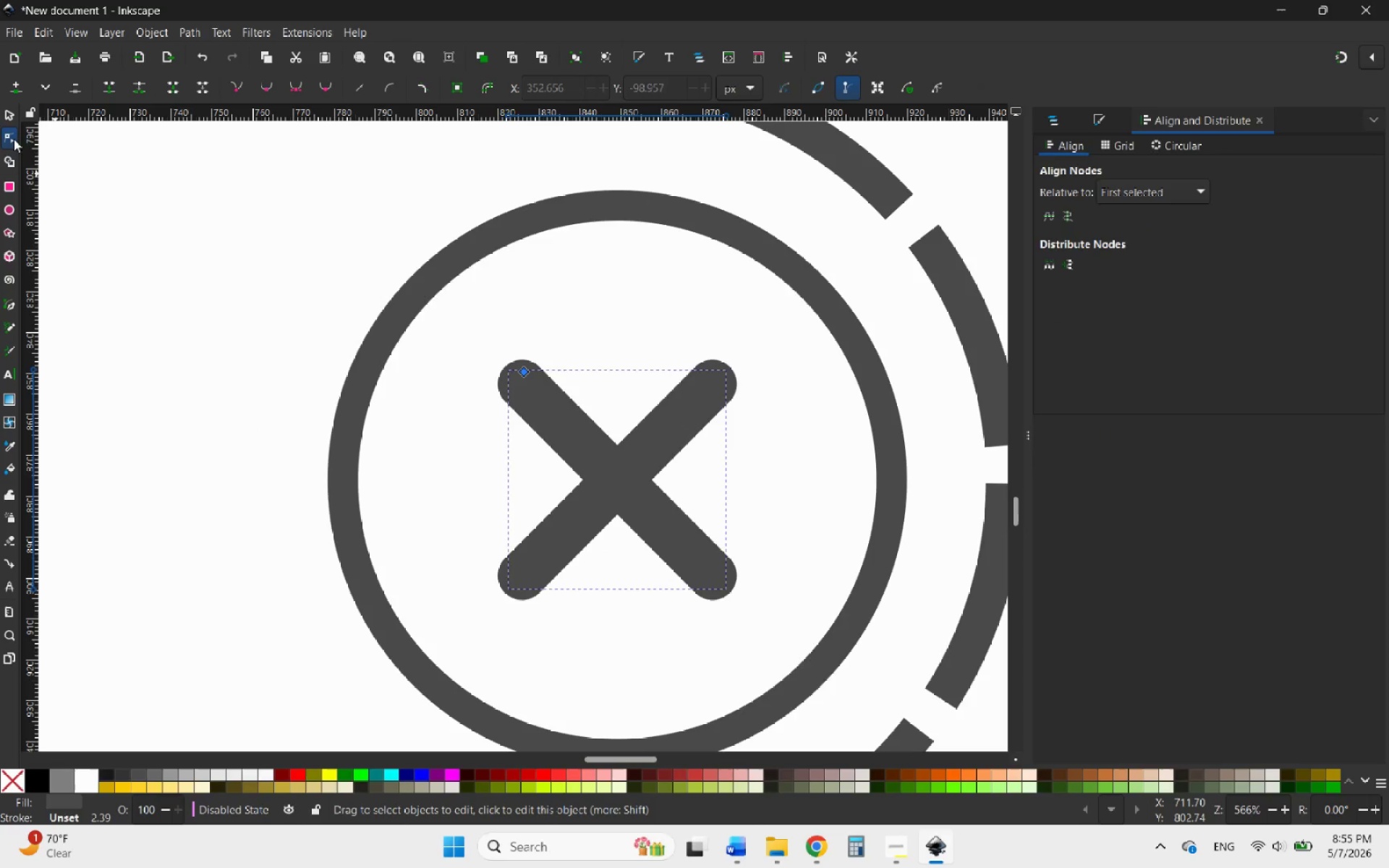 
left_click([8, 116])
 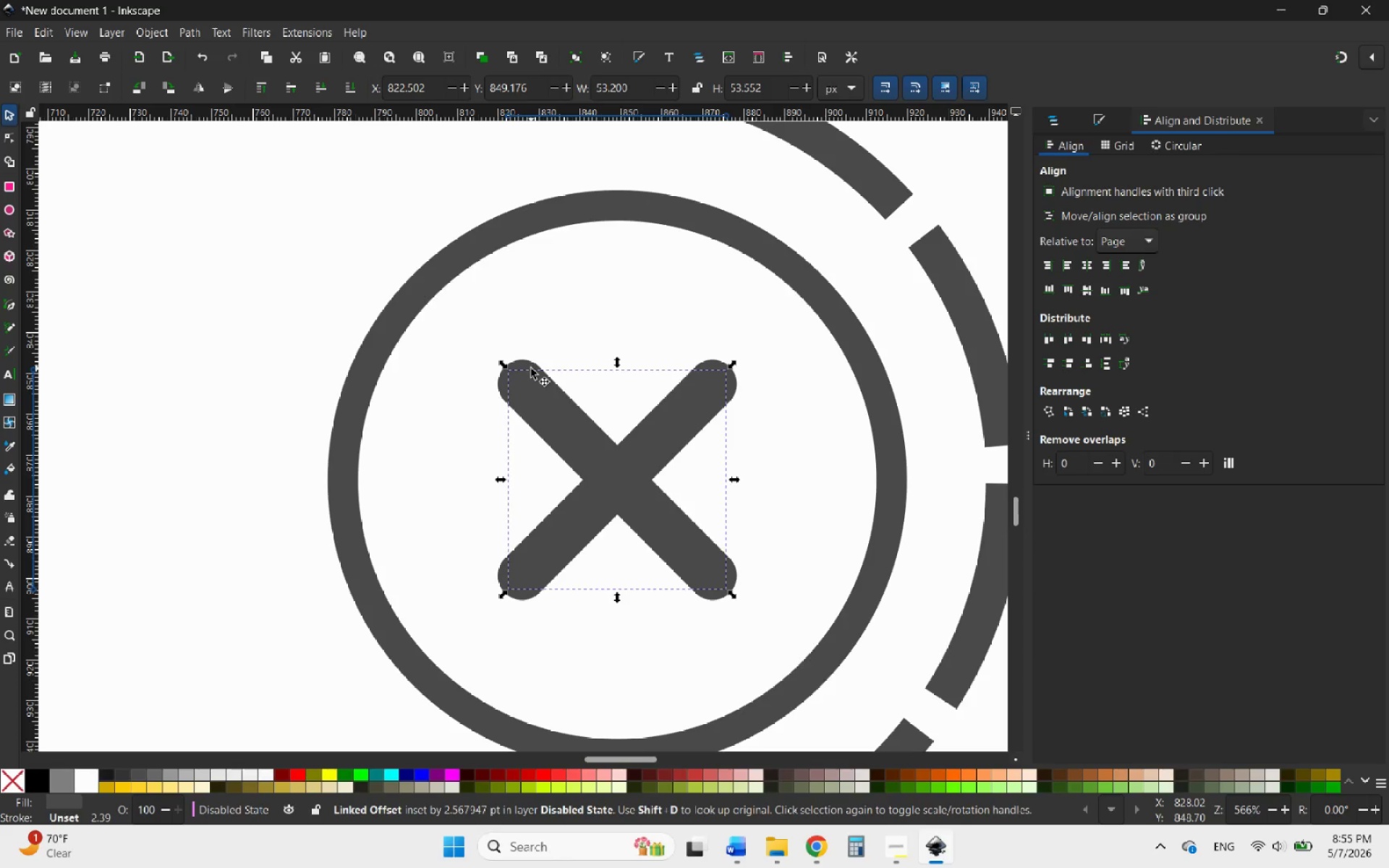 
left_click([531, 368])
 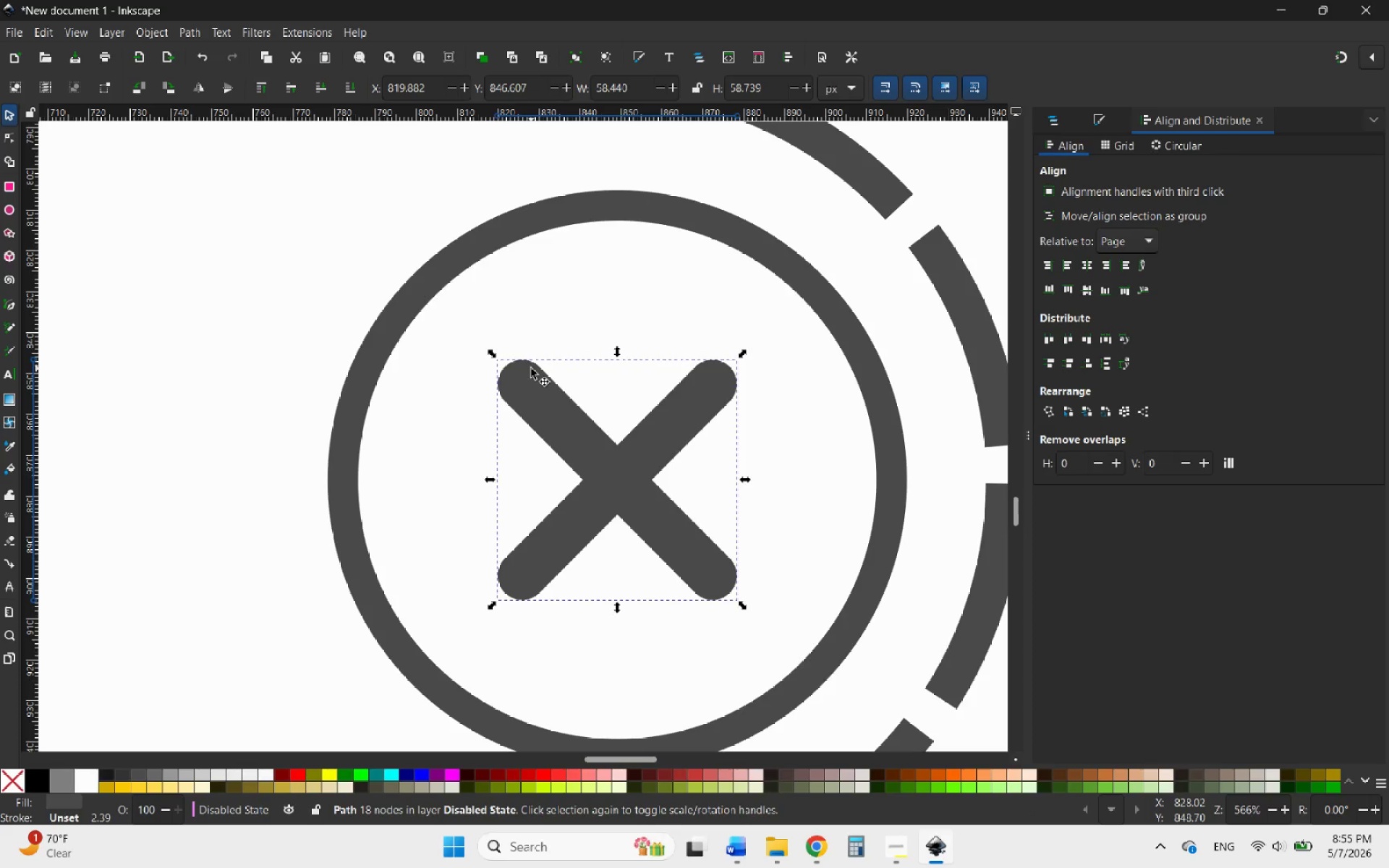 
key(Delete)
 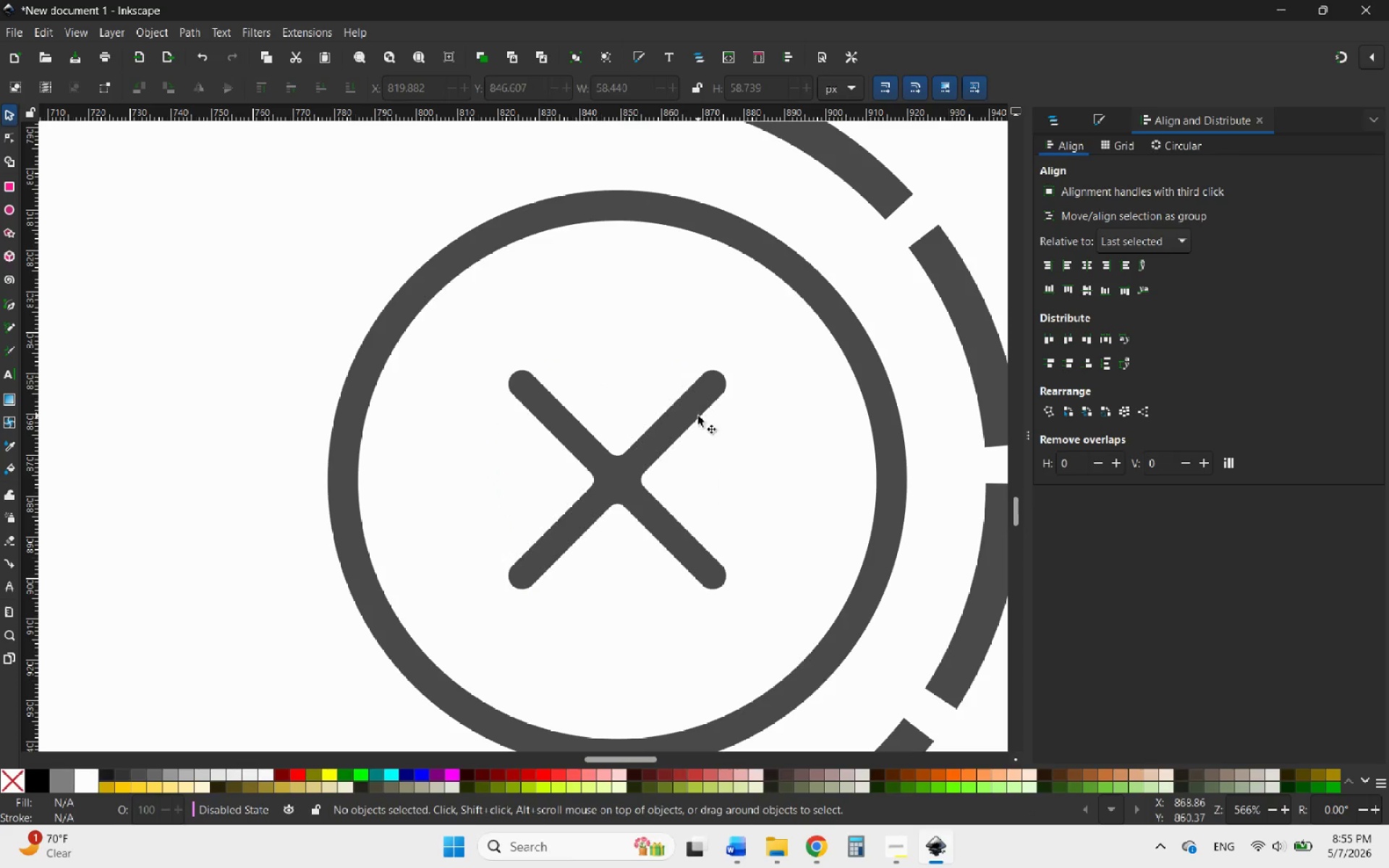 
hold_key(key=ControlLeft, duration=1.91)
scroll: coordinate [718, 488], scroll_direction: down, amount: 6.0
 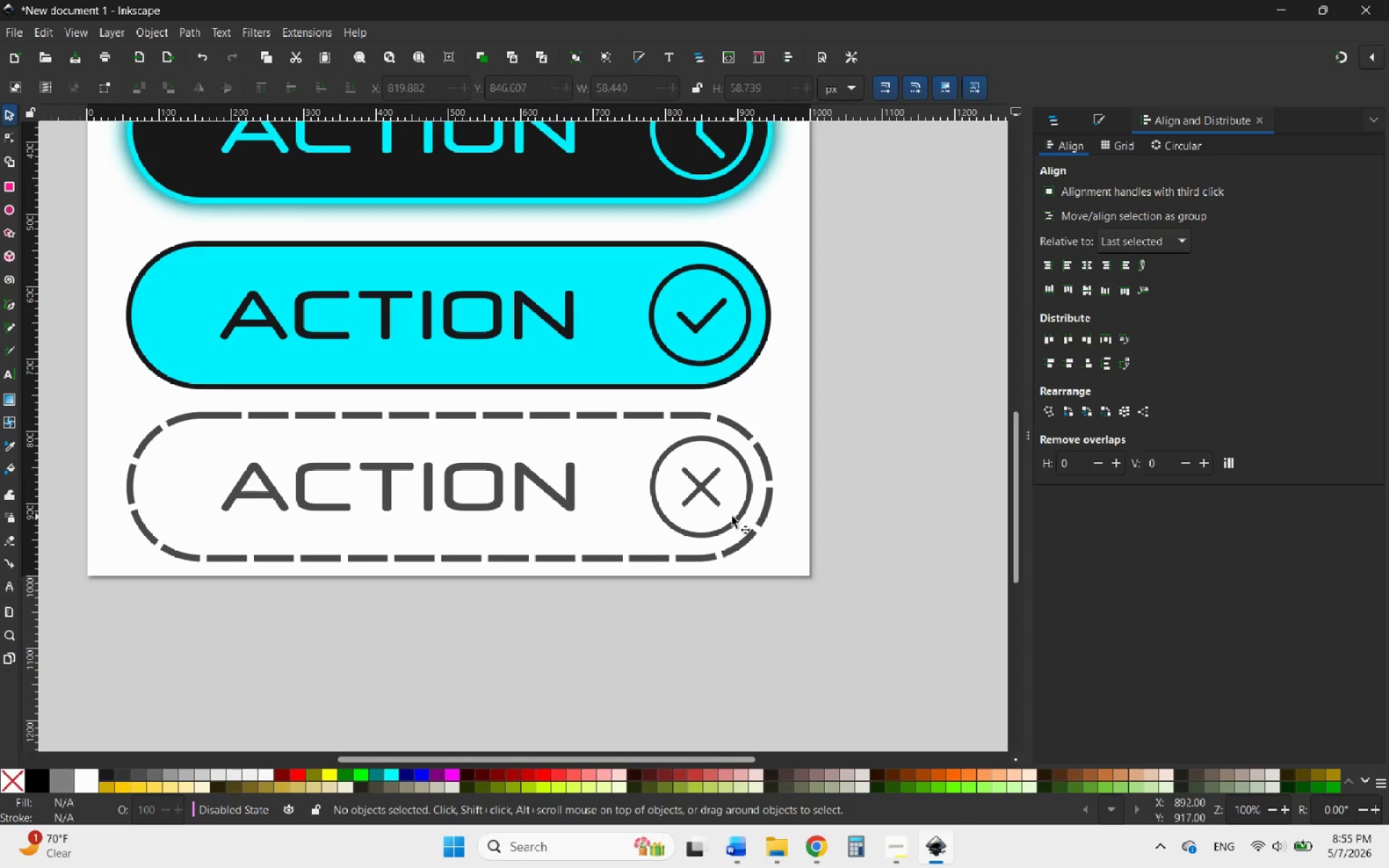 
hold_key(key=ControlLeft, duration=3.09)
scroll: coordinate [679, 456], scroll_direction: up, amount: 6.0
 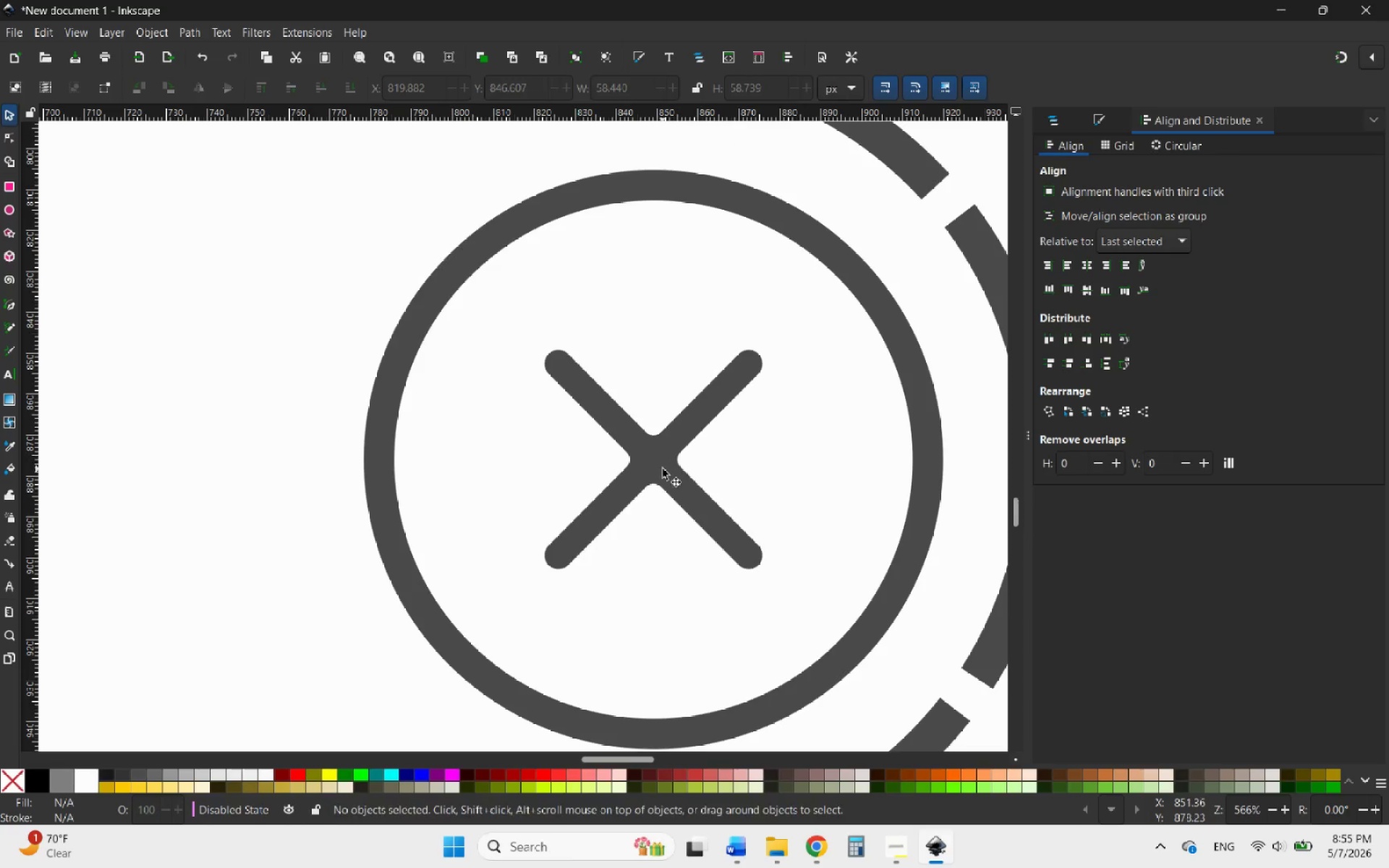 
left_click([663, 469])
 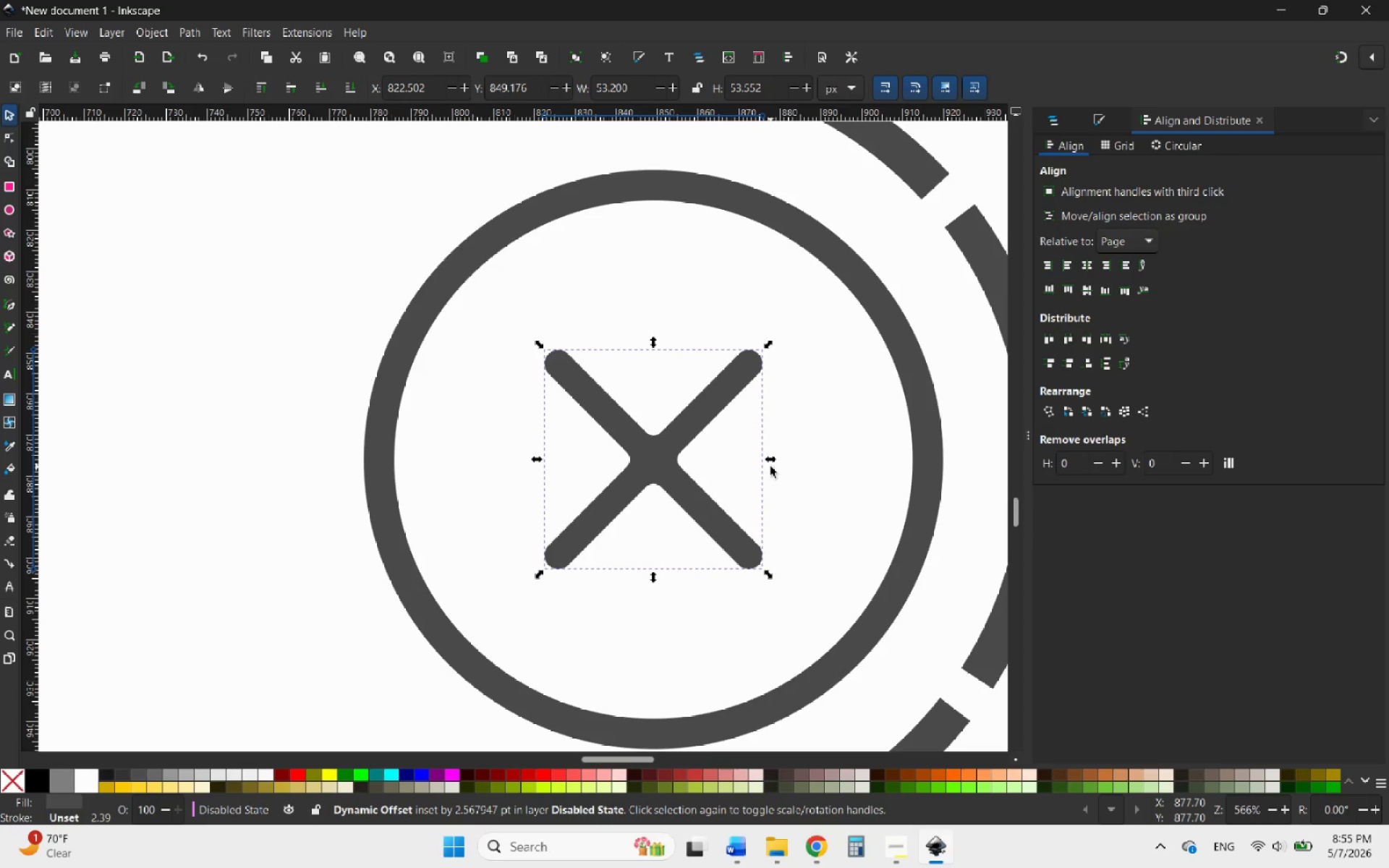 
wait(13.61)
 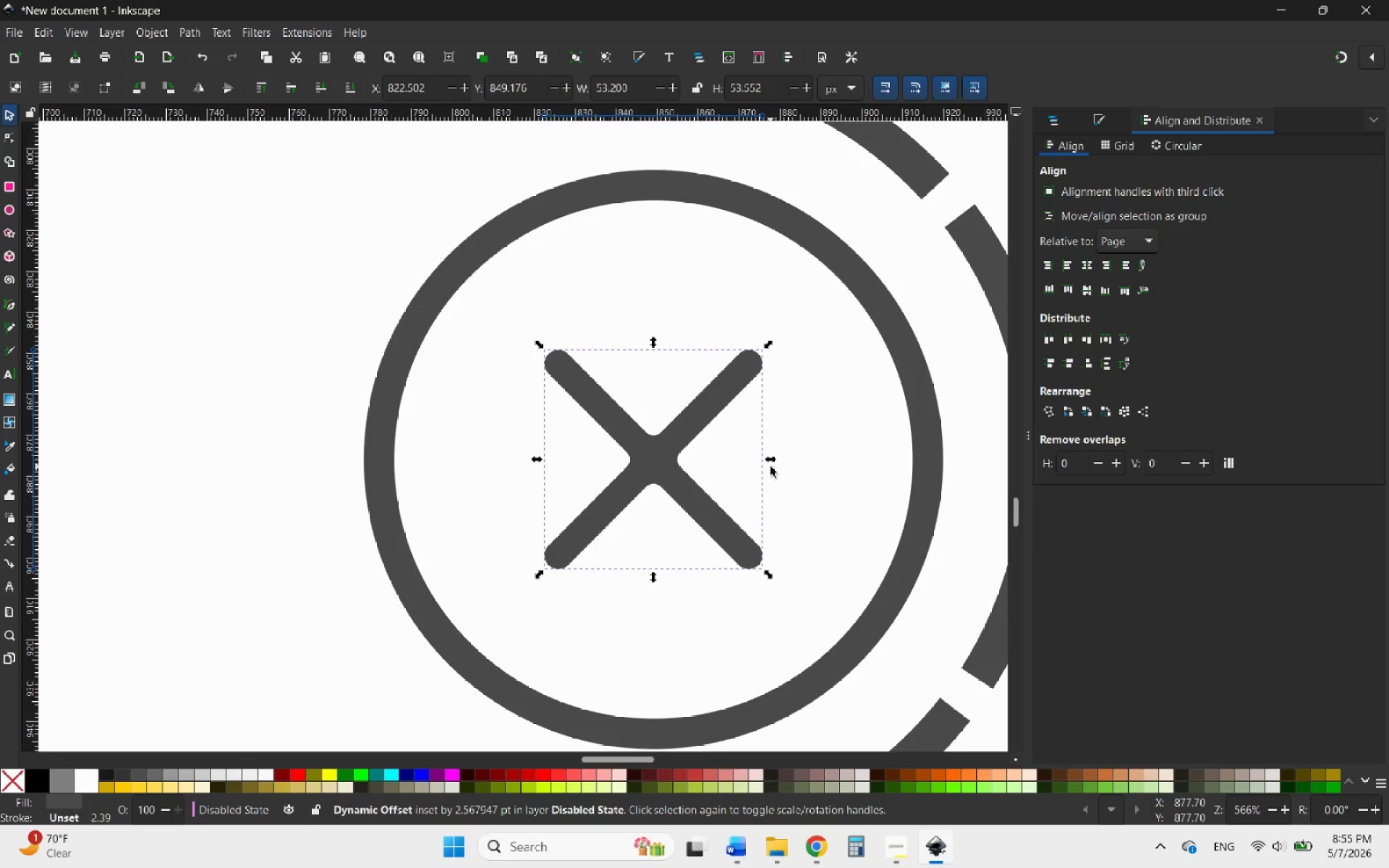 
scroll: coordinate [773, 505], scroll_direction: none, amount: 0.0
 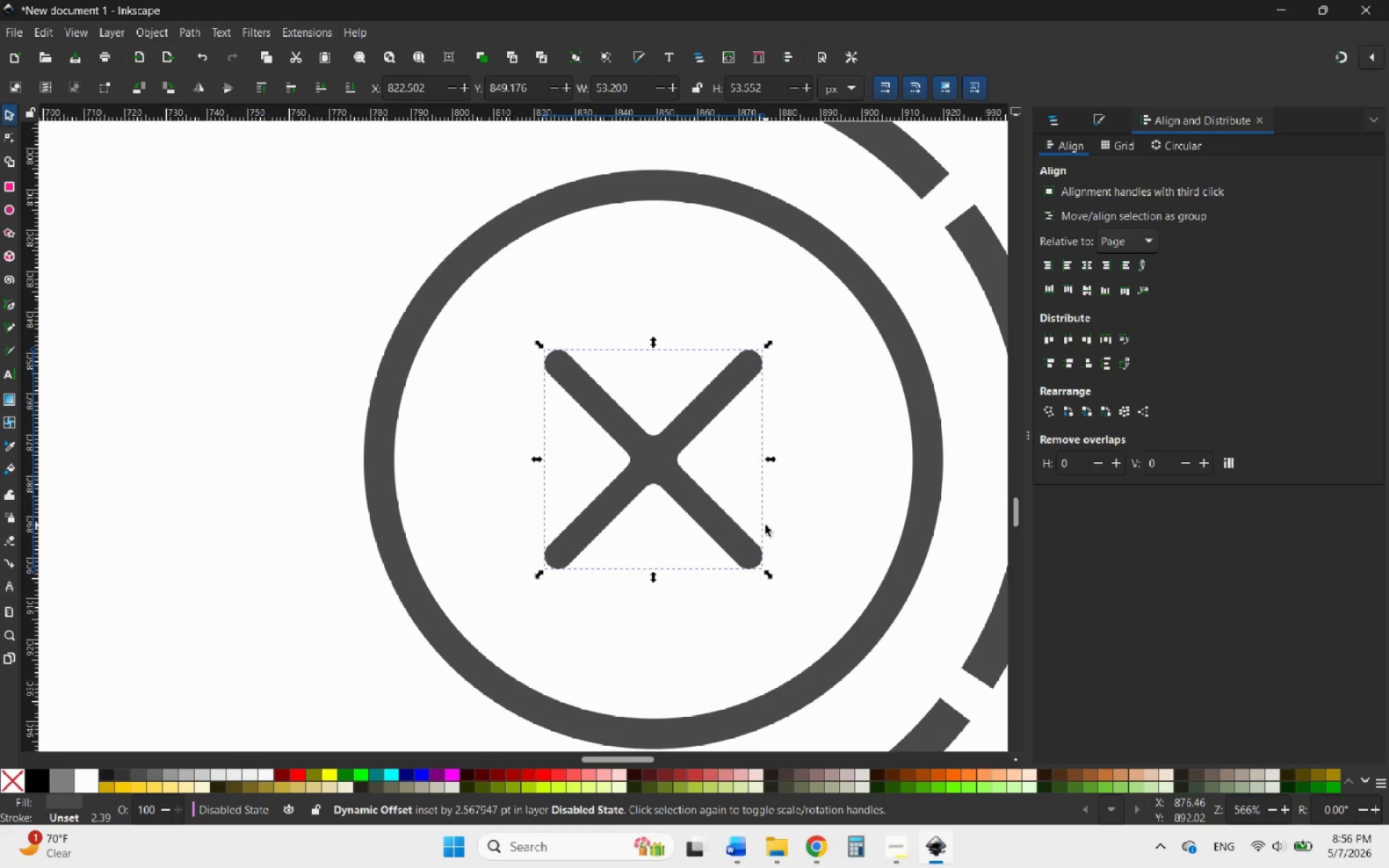 
hold_key(key=ControlLeft, duration=1.77)
left_click_drag(start_coordinate=[772, 461], to_coordinate=[786, 461])
 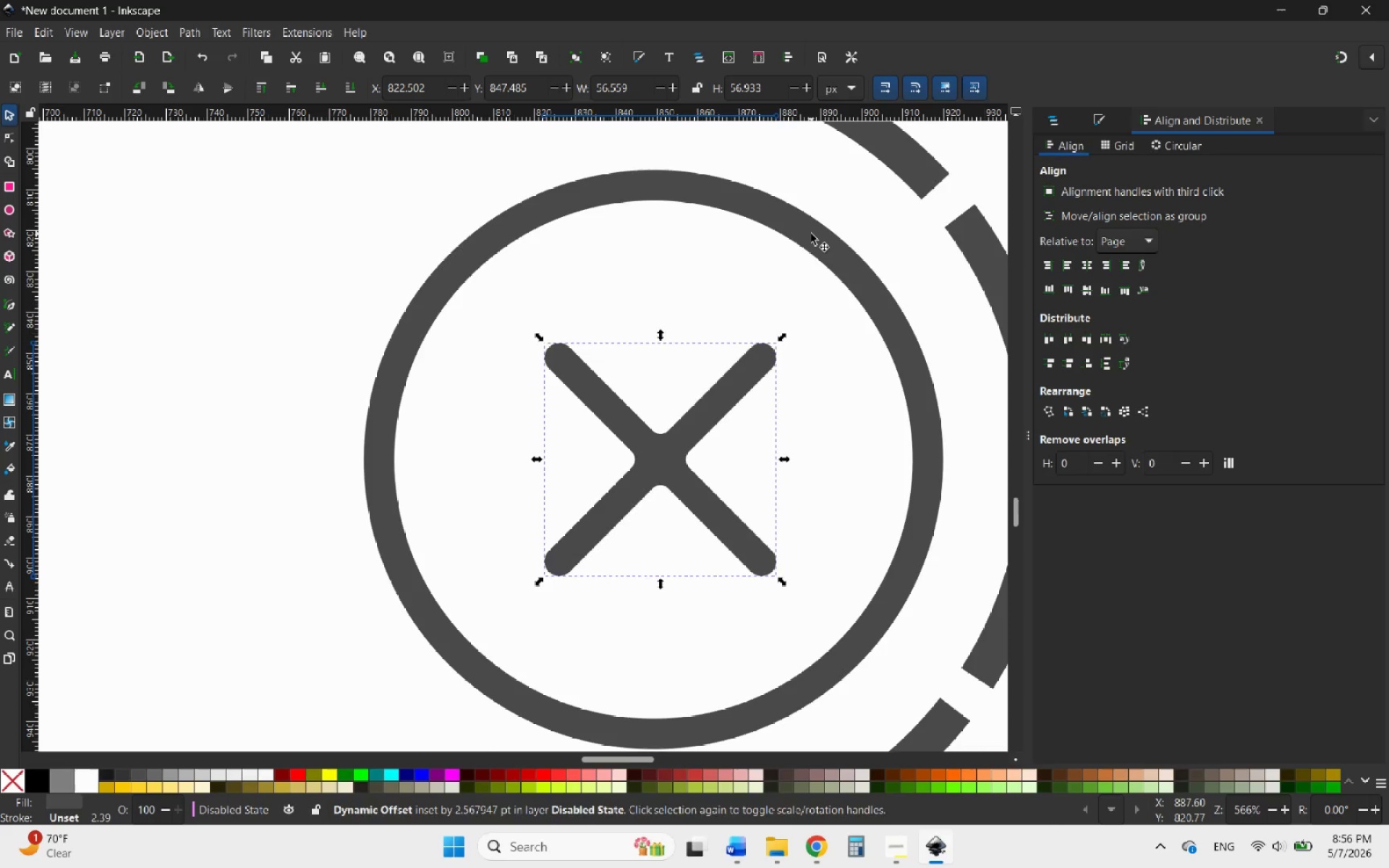 
hold_key(key=ShiftLeft, duration=0.47)
left_click([799, 232])
 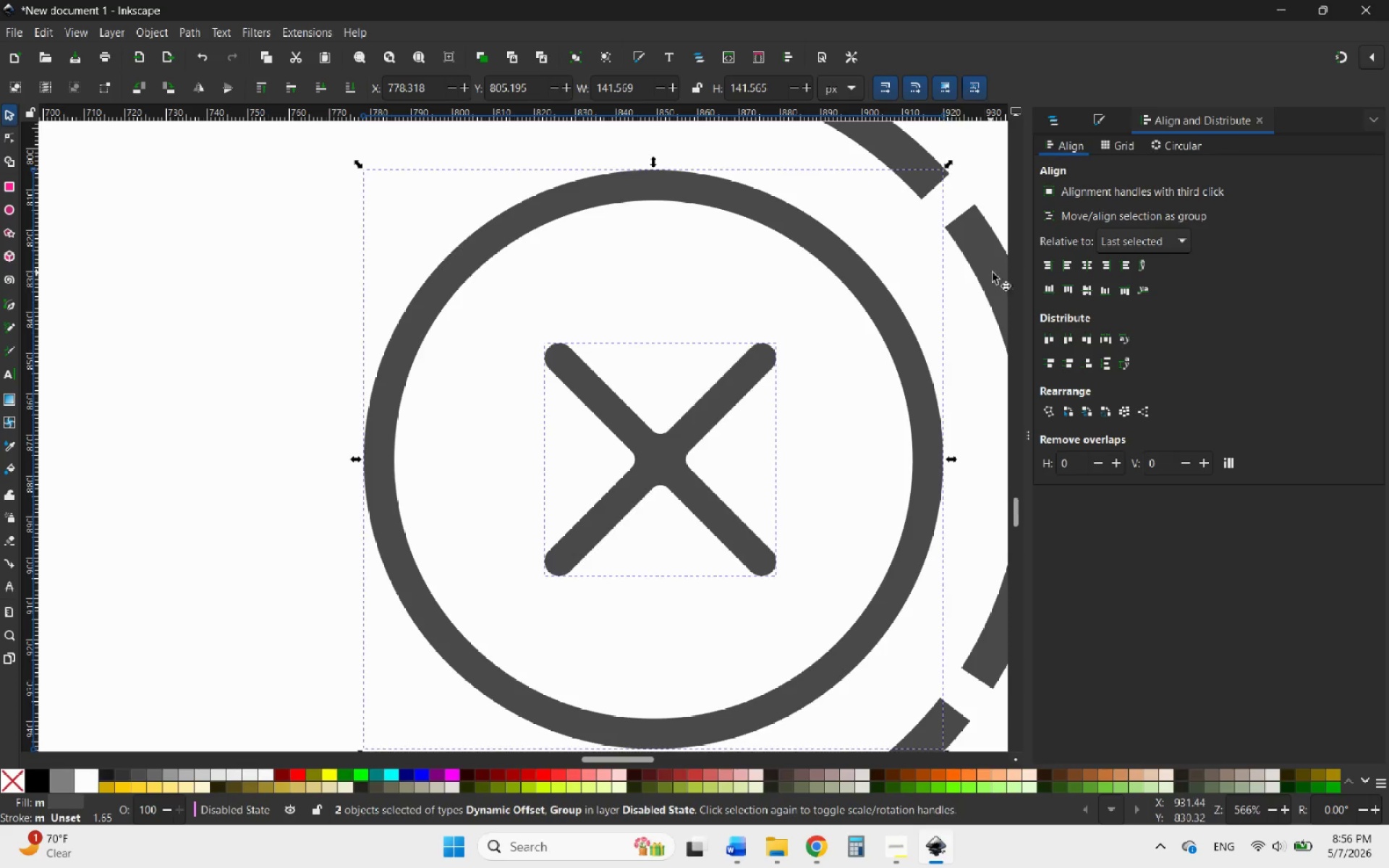 
left_click([1089, 261])
 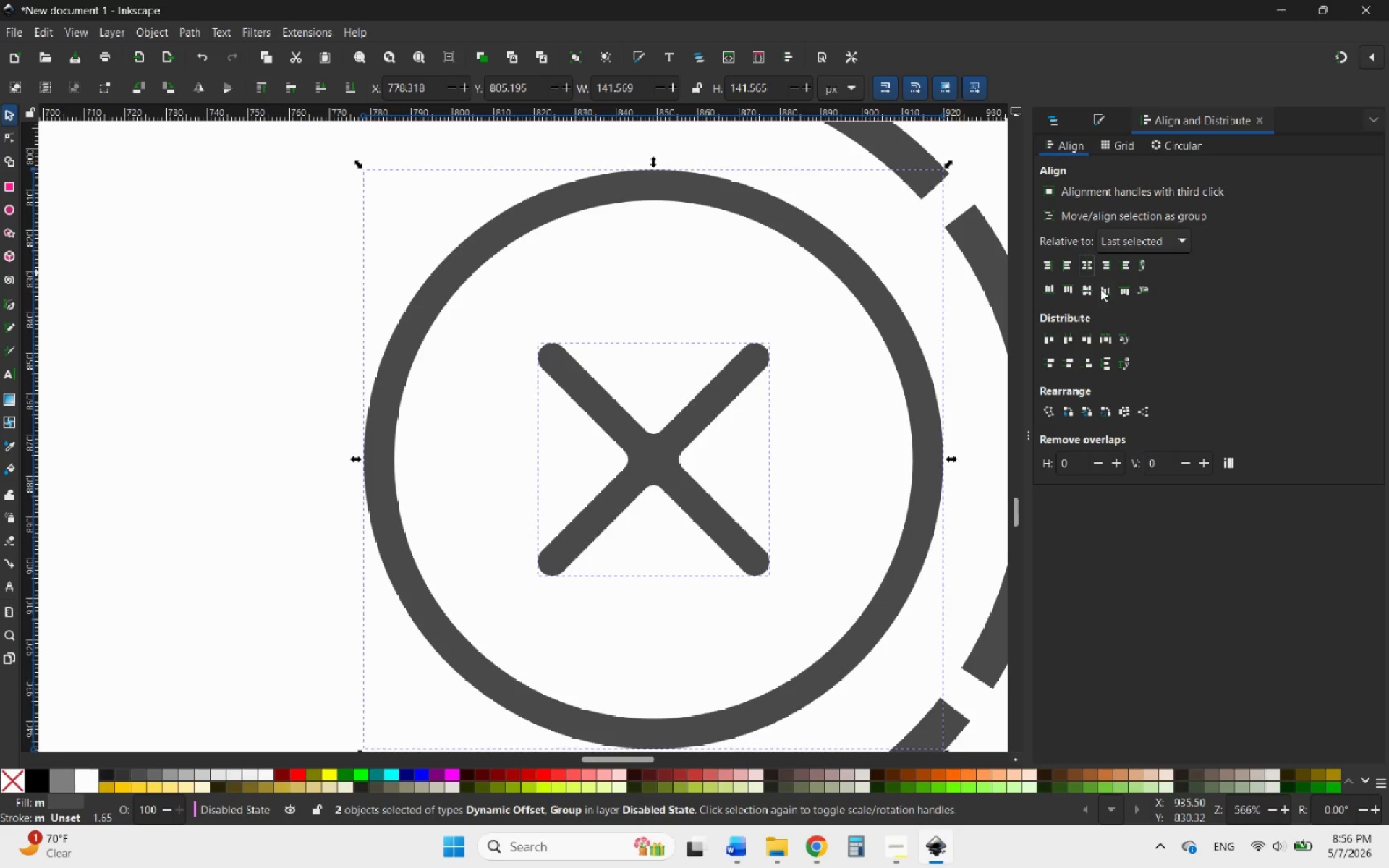 
left_click([1084, 293])
 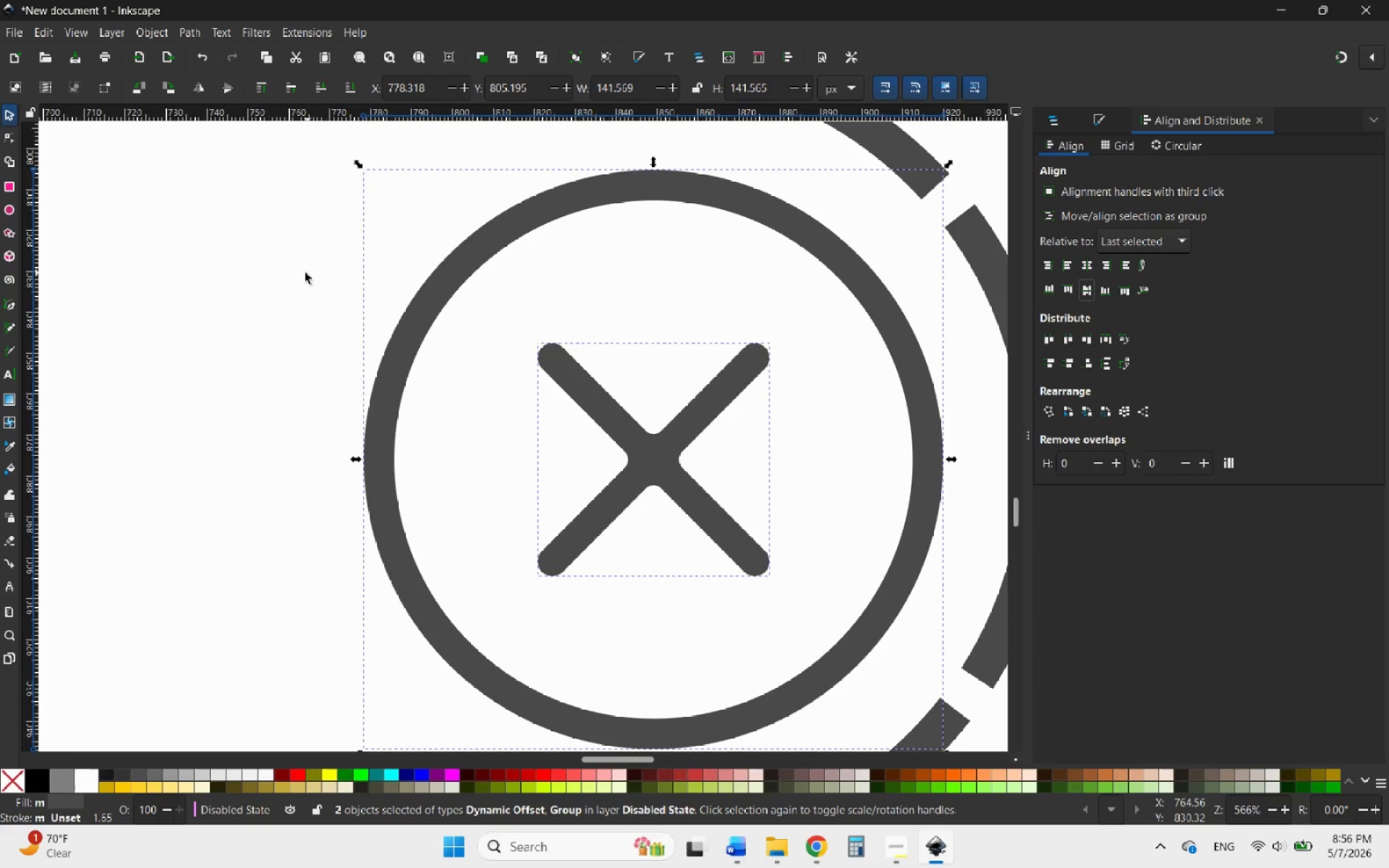 
left_click([297, 273])
 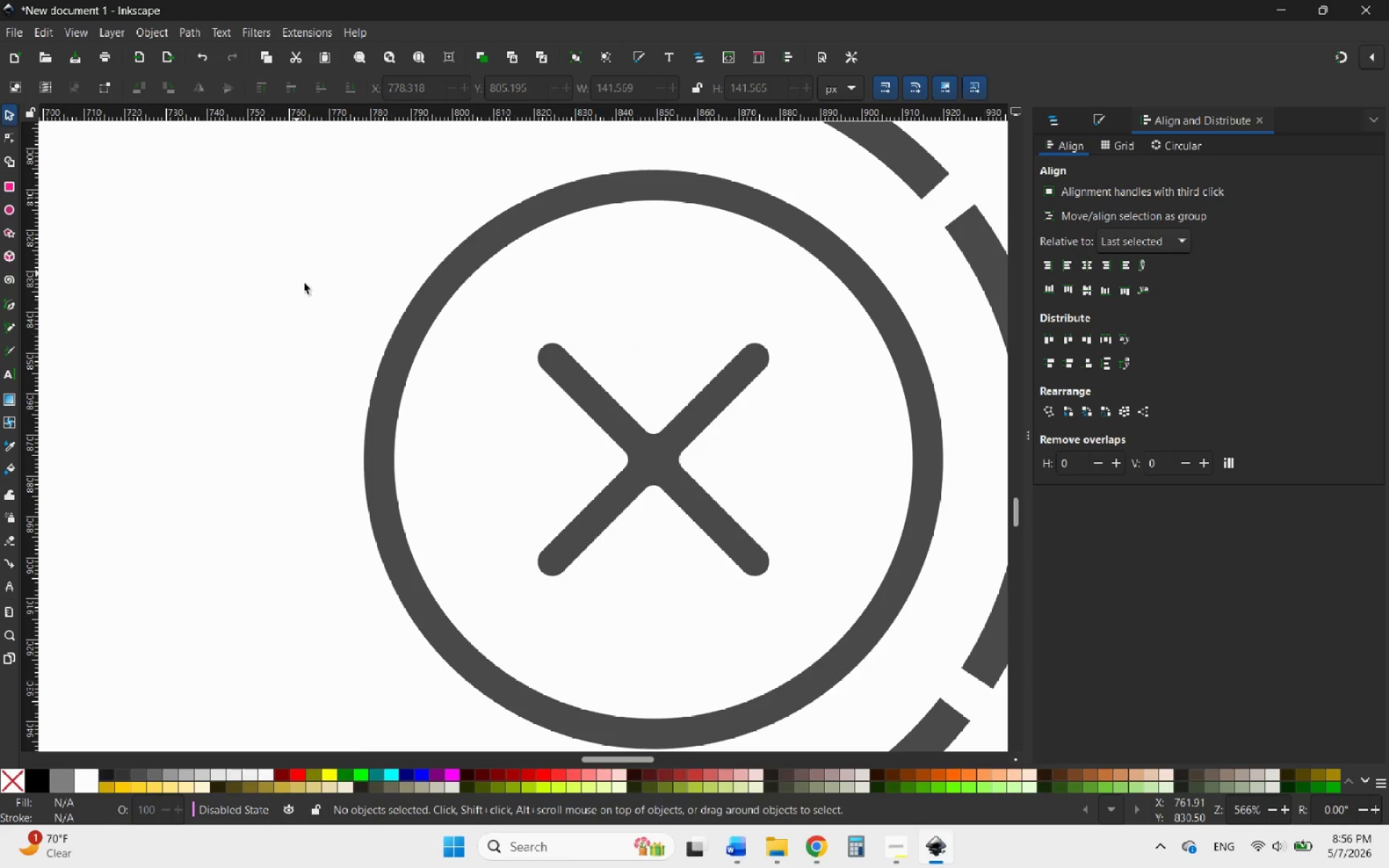 
hold_key(key=ControlLeft, duration=3.52)
scroll: coordinate [711, 442], scroll_direction: down, amount: 10.0
 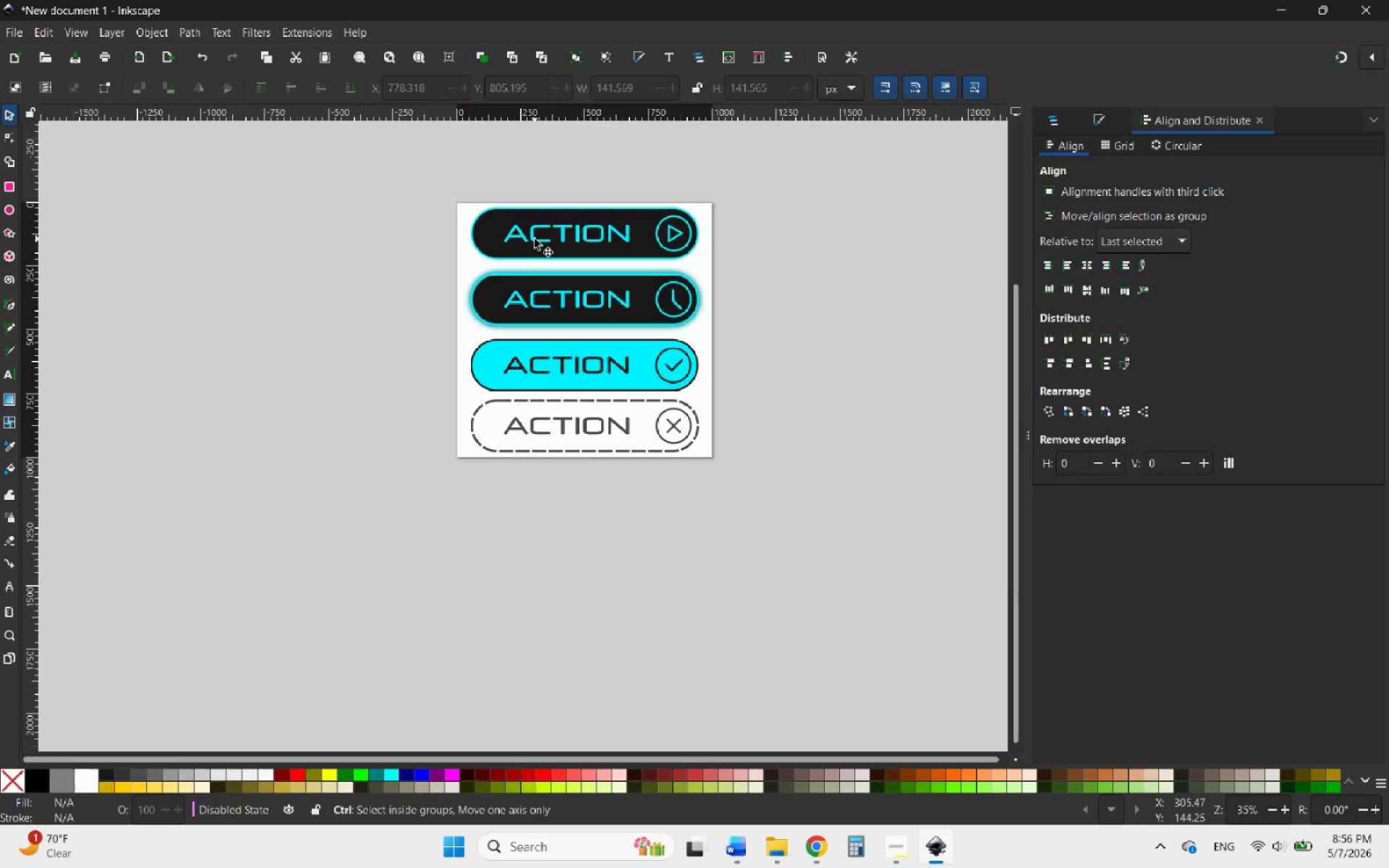 
scroll: coordinate [535, 239], scroll_direction: up, amount: 2.0
 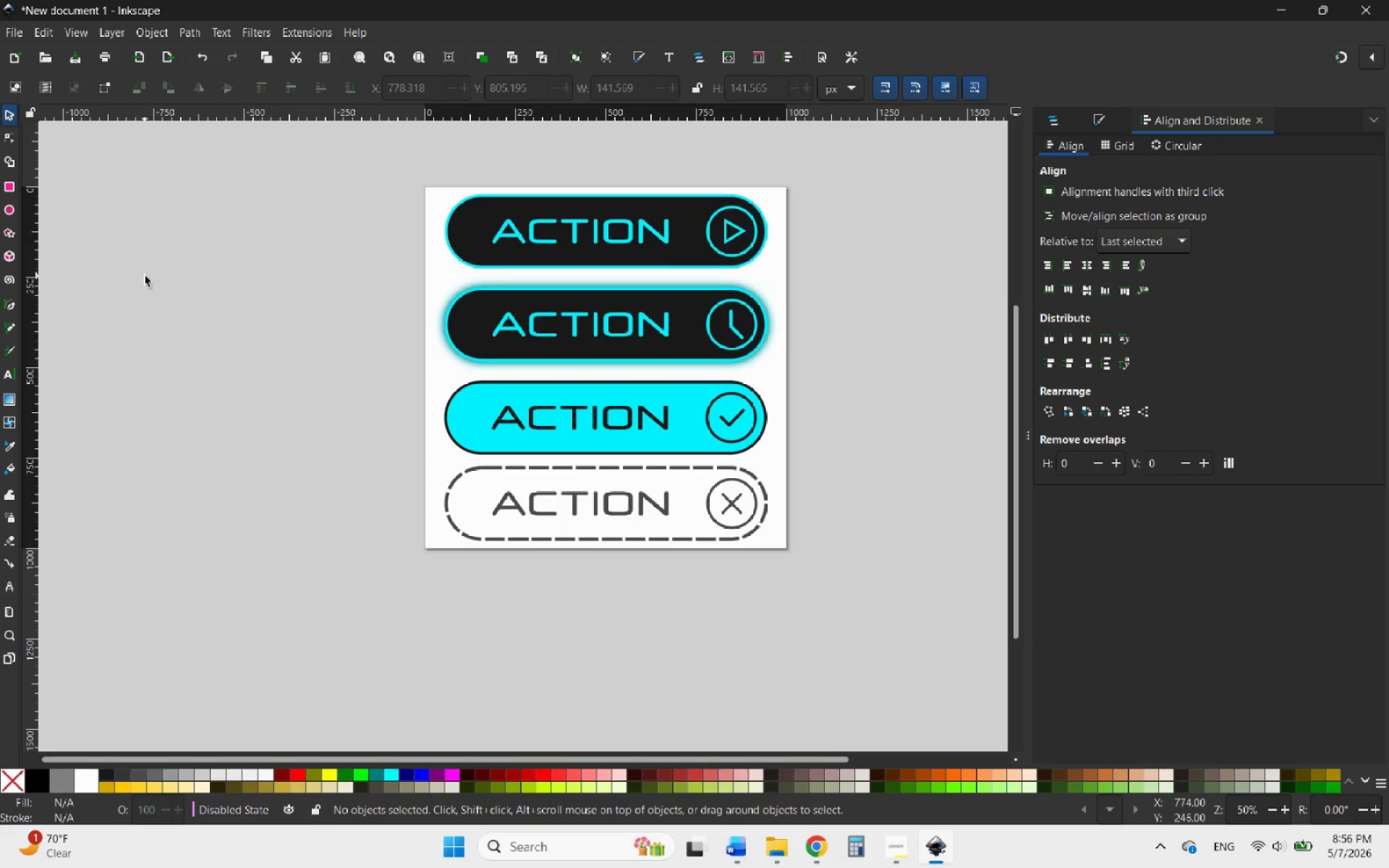 
wait(15.56)
 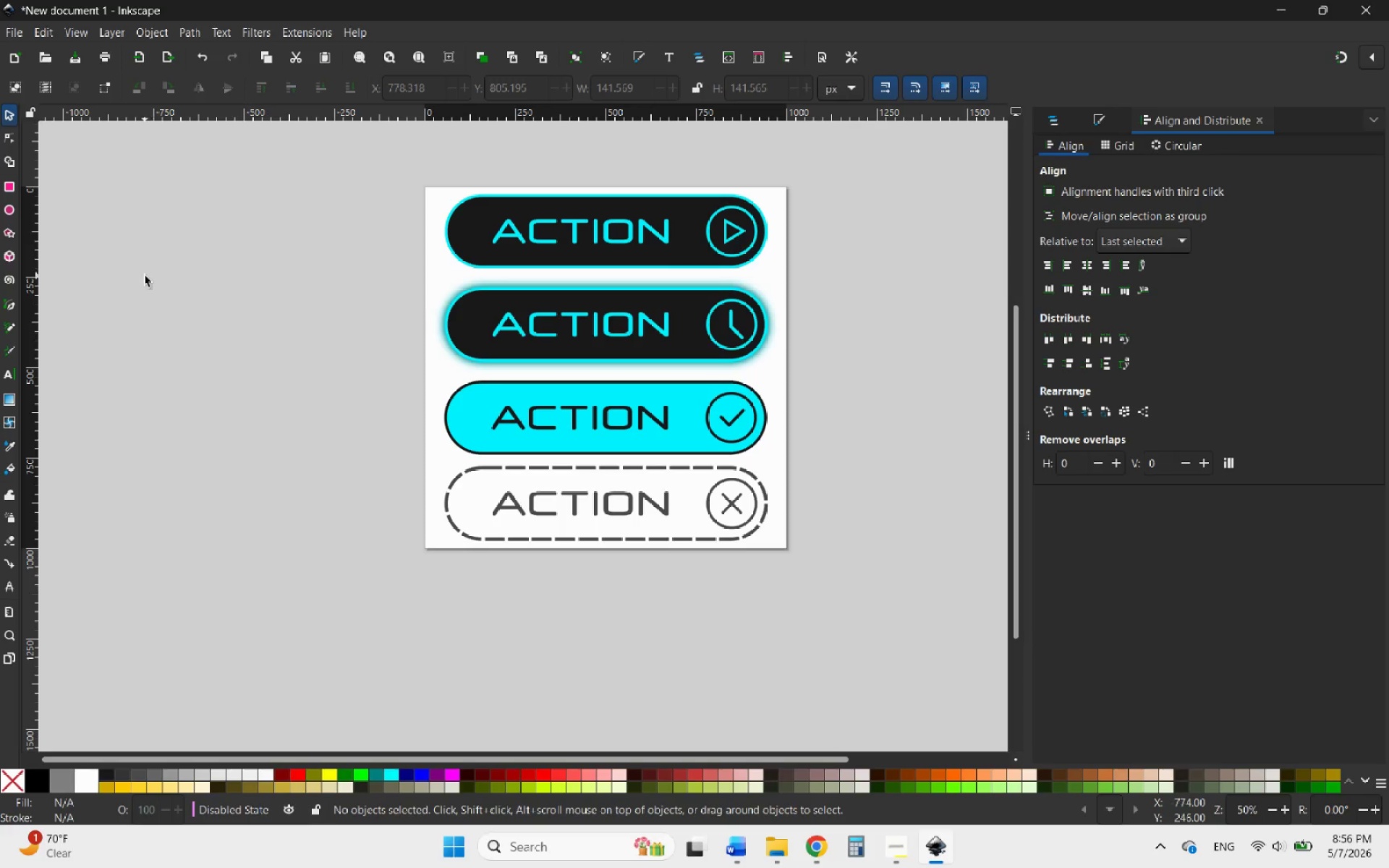 
hold_key(key=ControlLeft, duration=6.94)
scroll: coordinate [399, 459], scroll_direction: down, amount: 2.0
 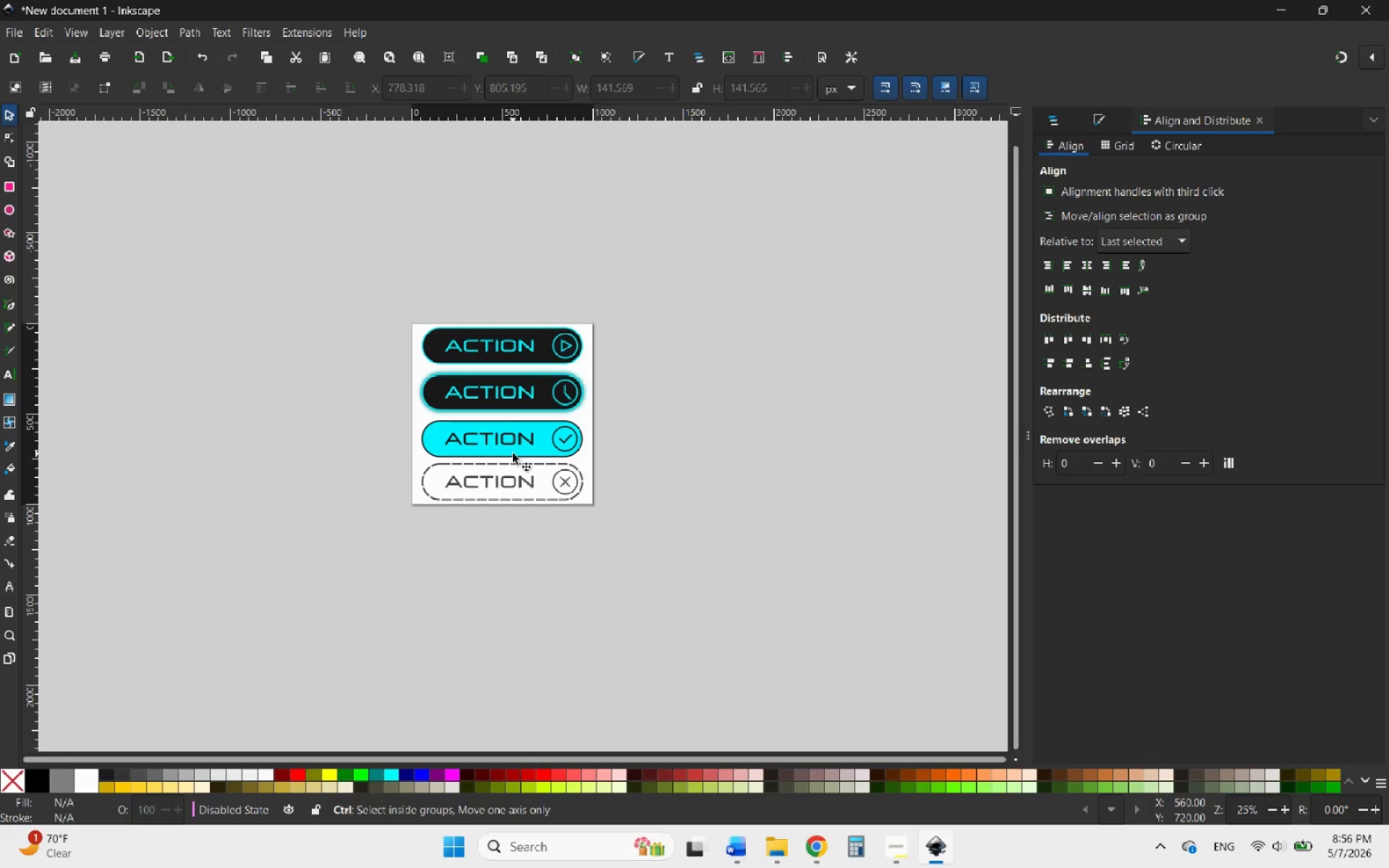 
hold_key(key=ControlLeft, duration=2.16)